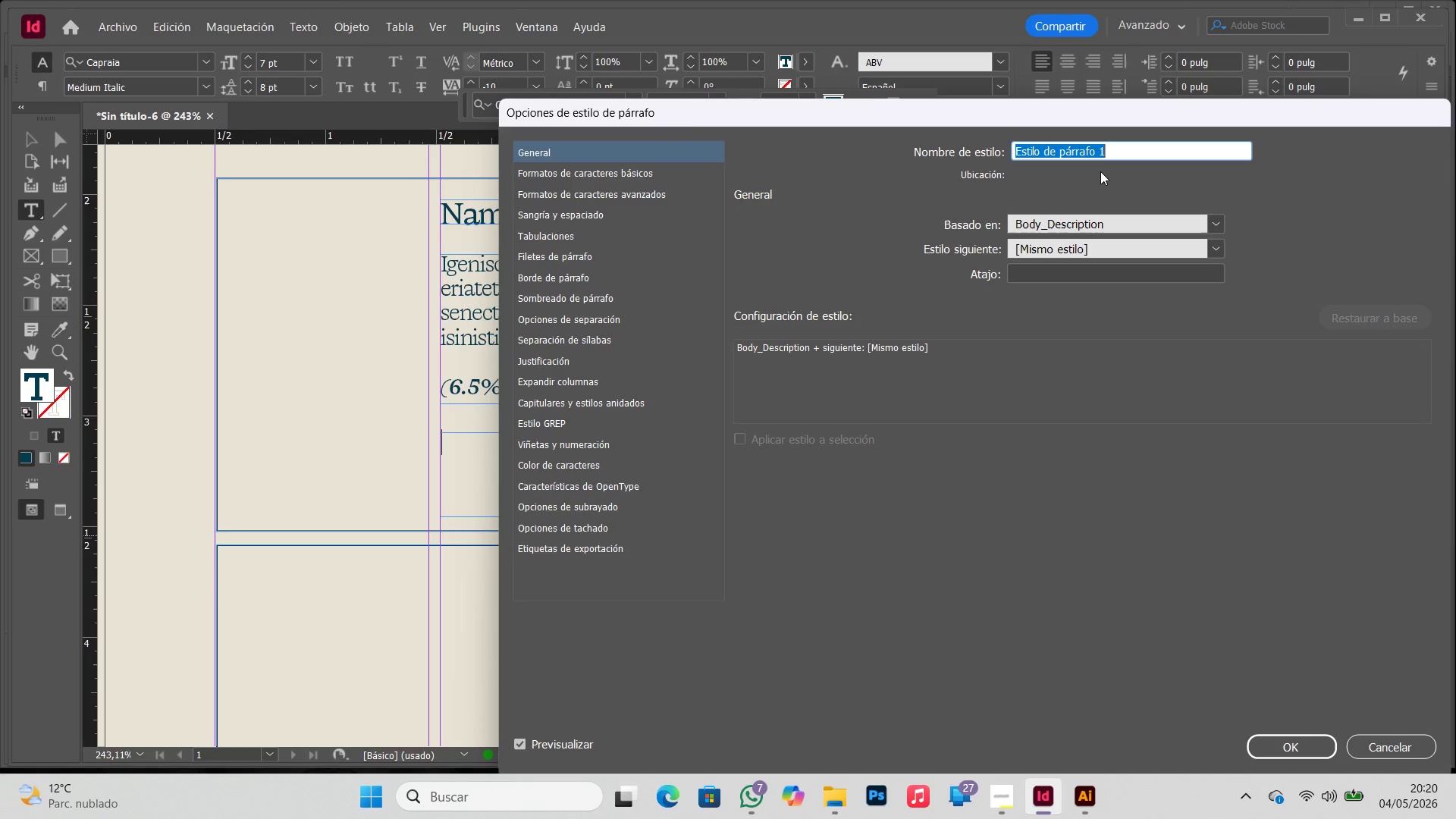 
left_click([1012, 783])